 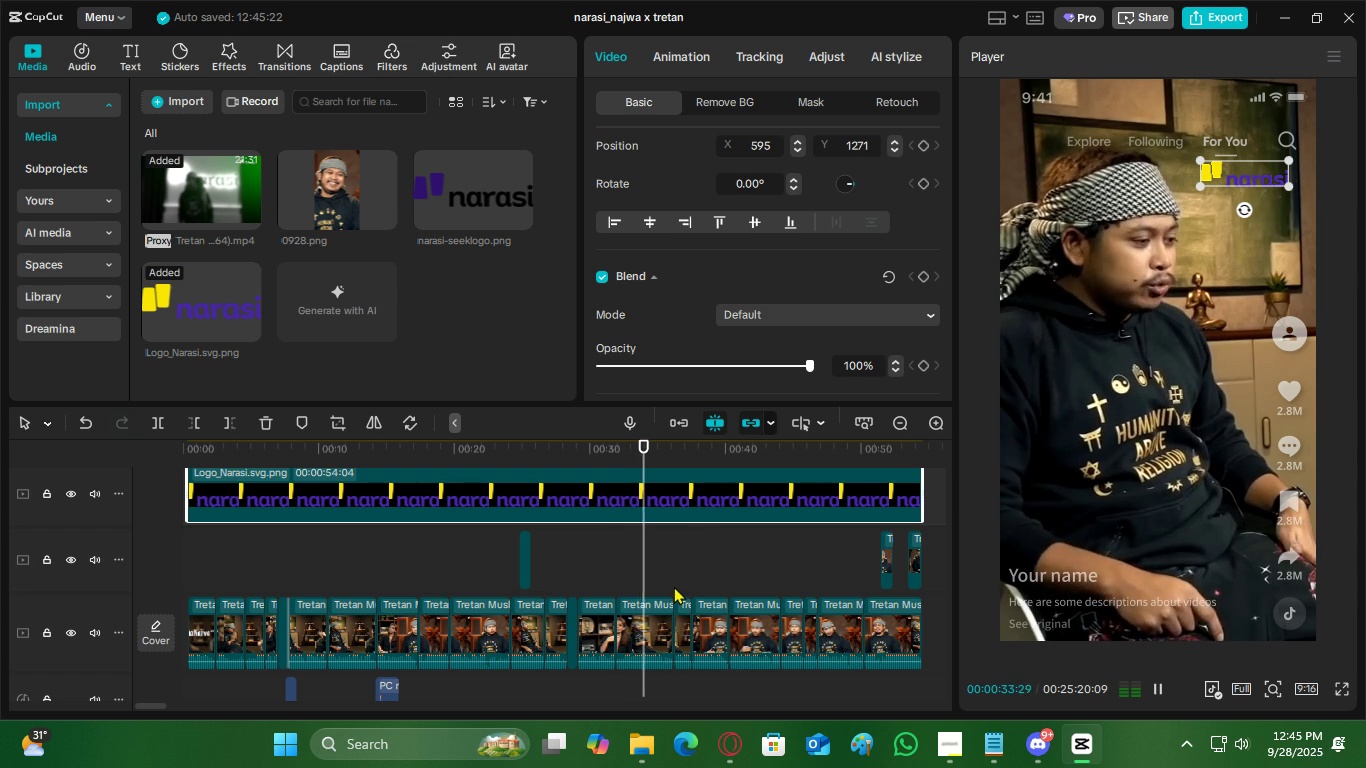 
key(Space)
 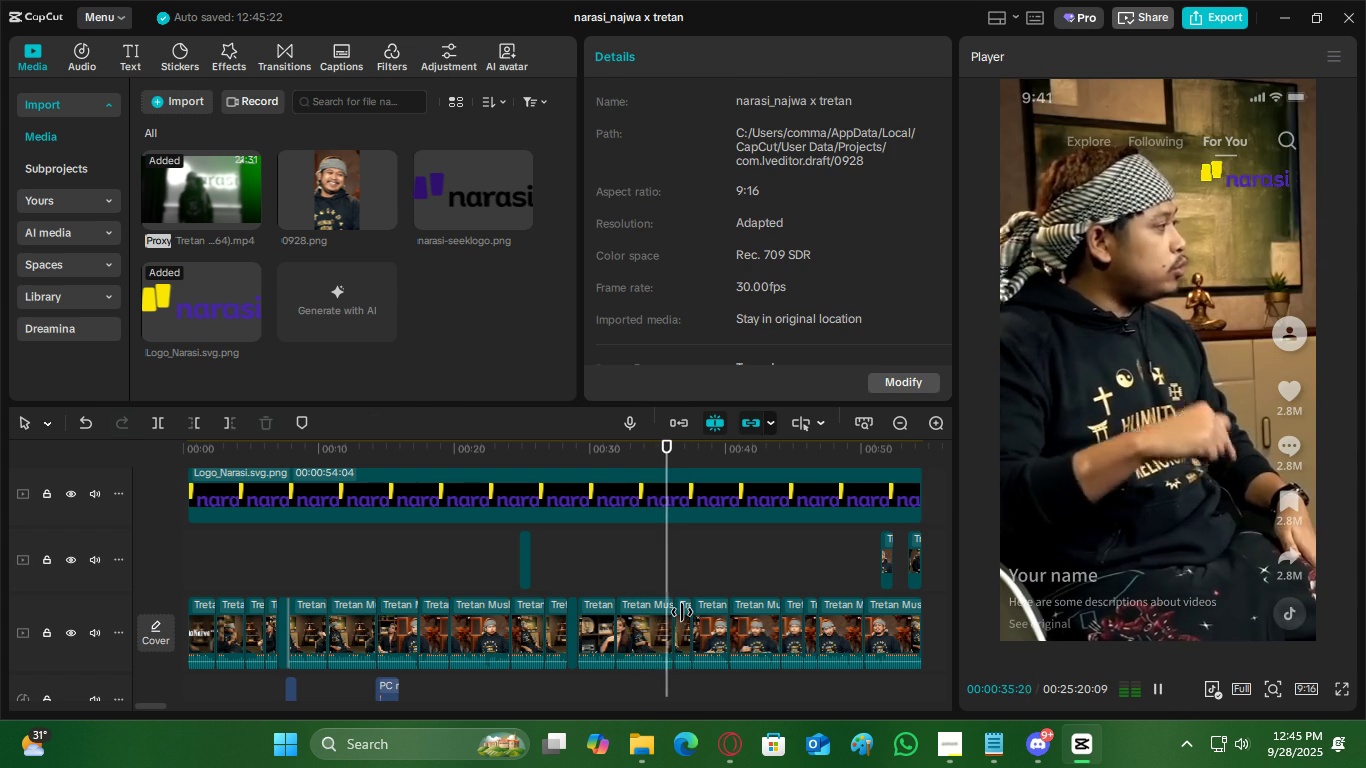 
key(Space)
 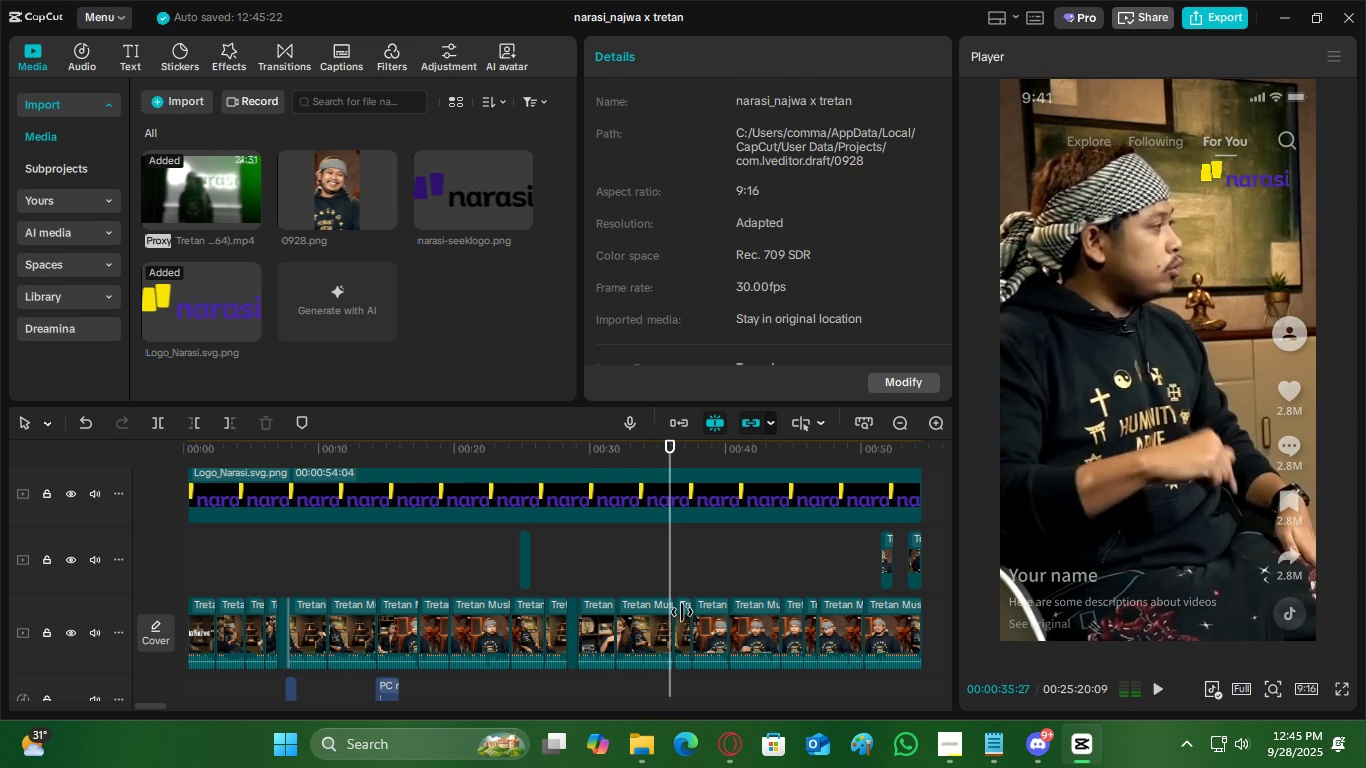 
key(Space)
 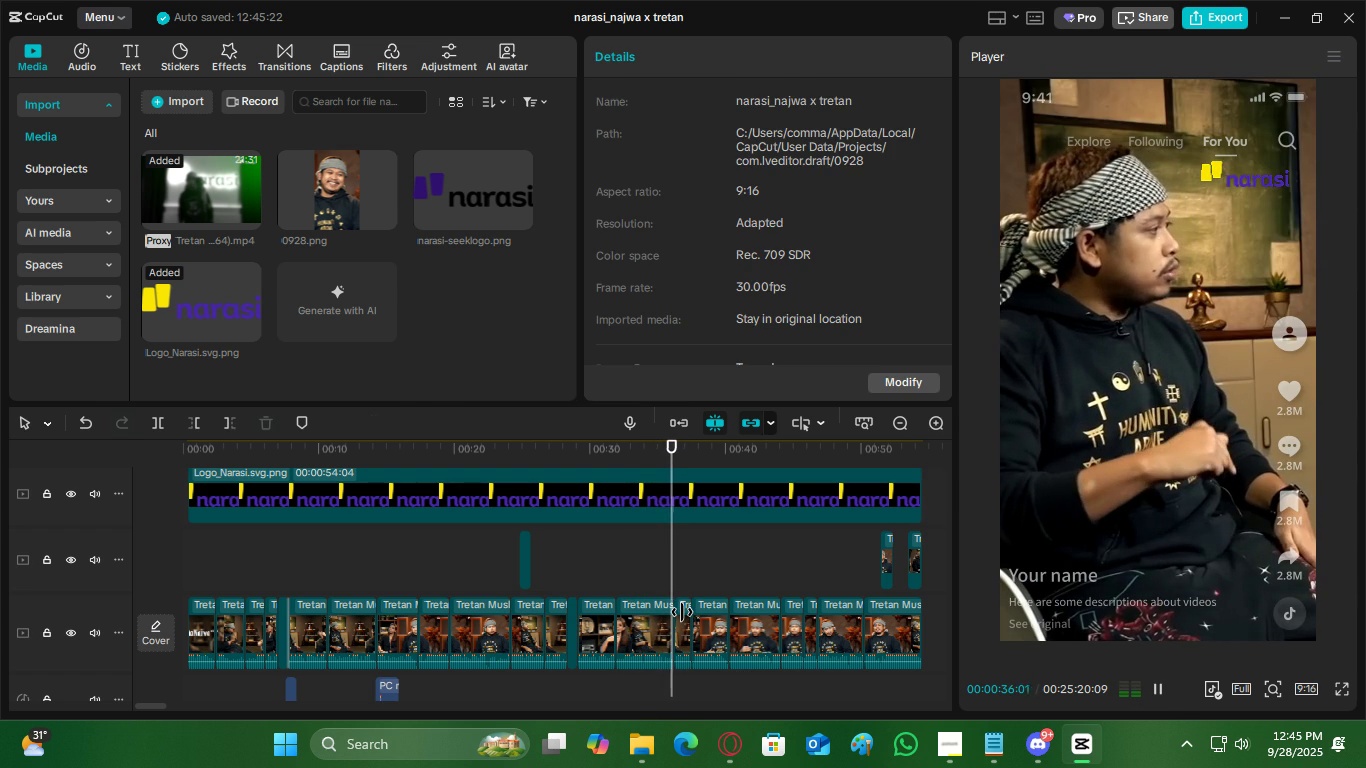 
key(Space)
 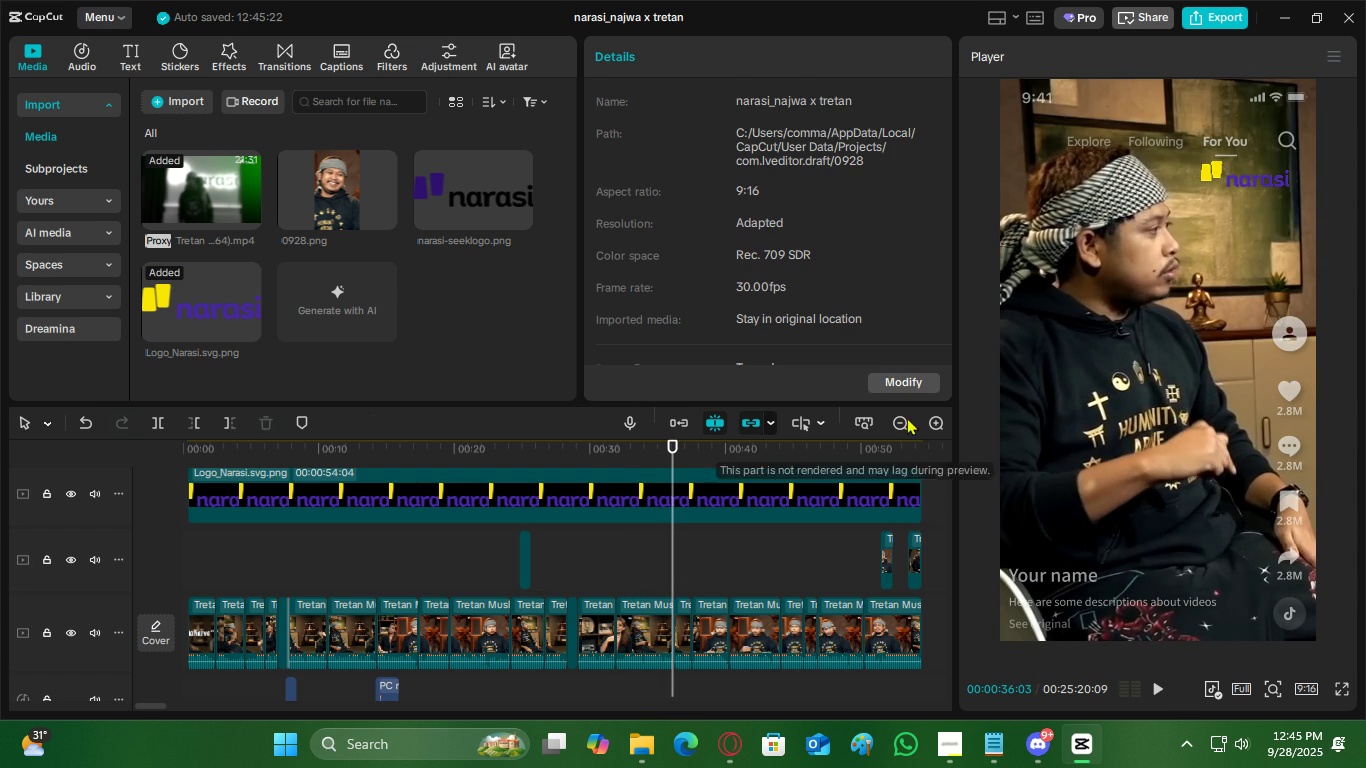 
left_click([933, 420])
 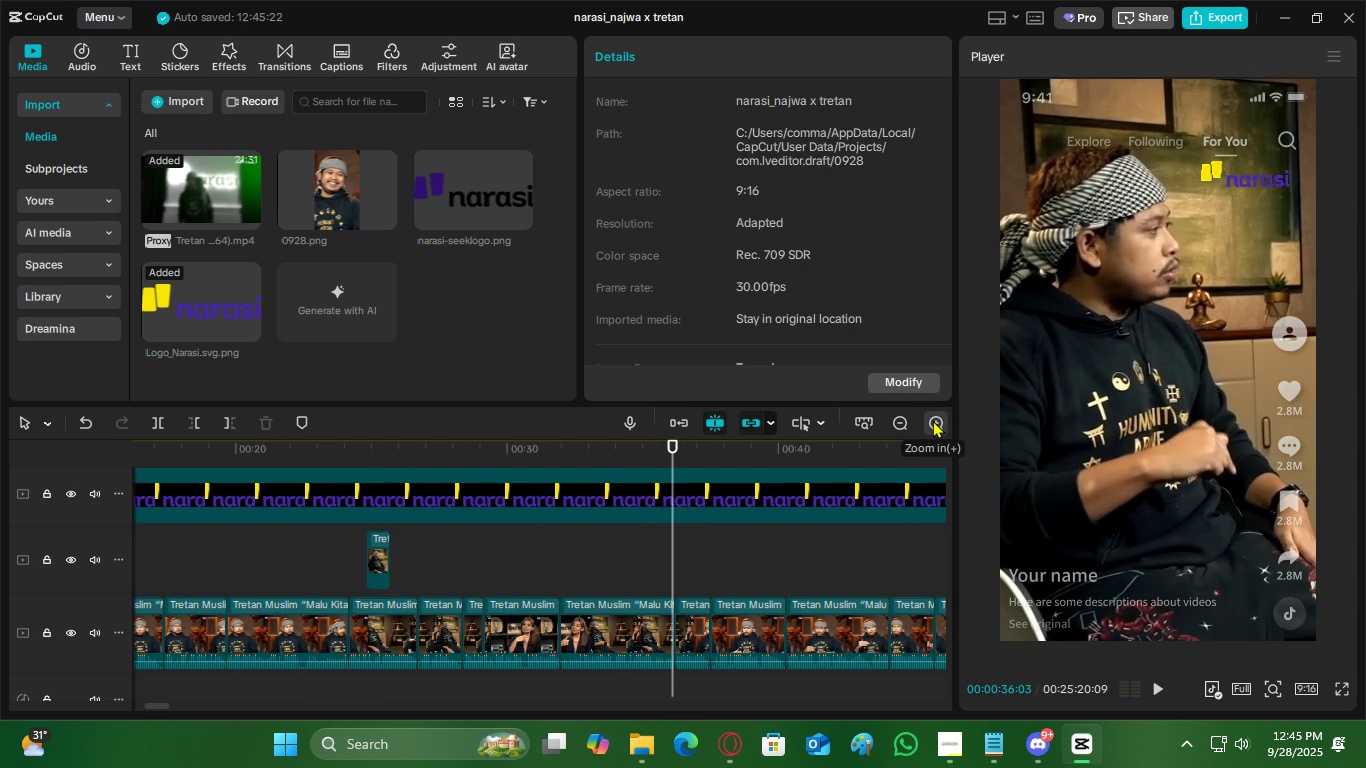 
key(Space)
 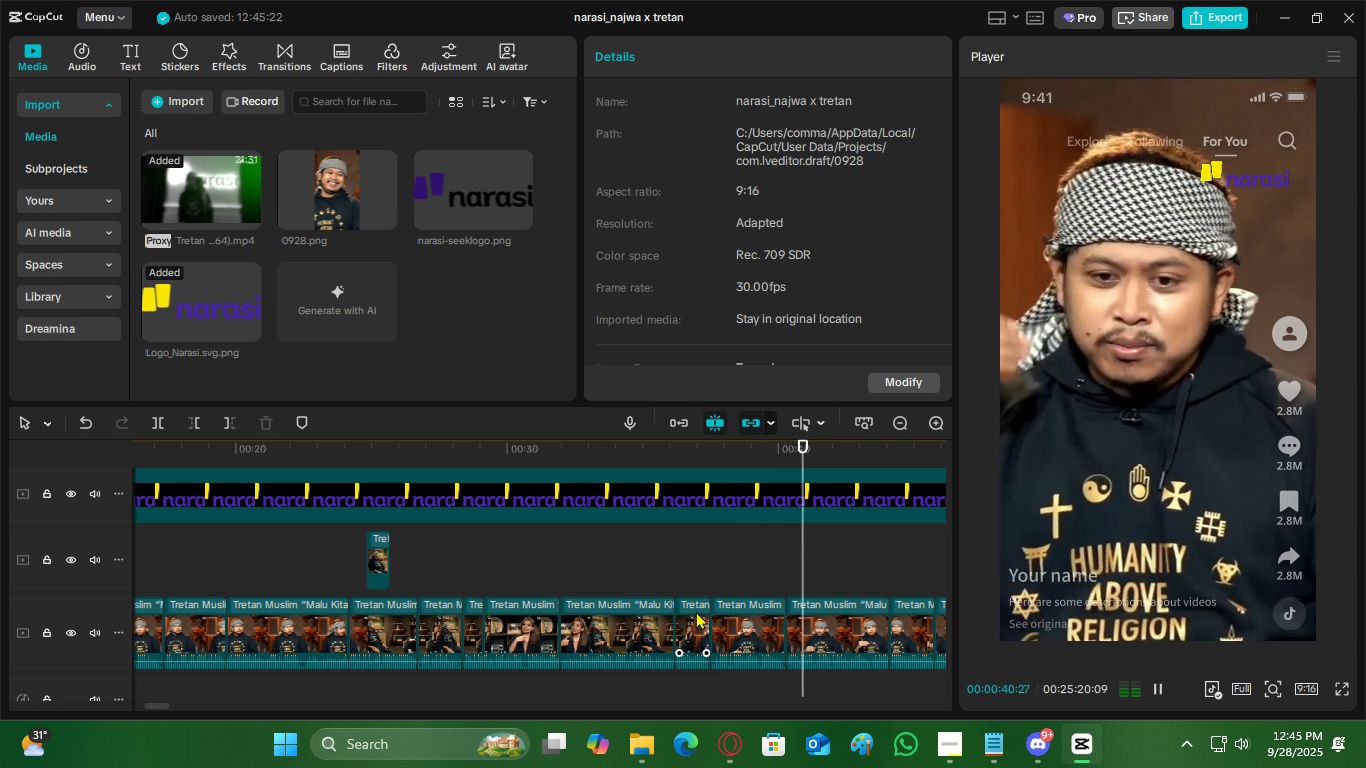 
wait(6.4)
 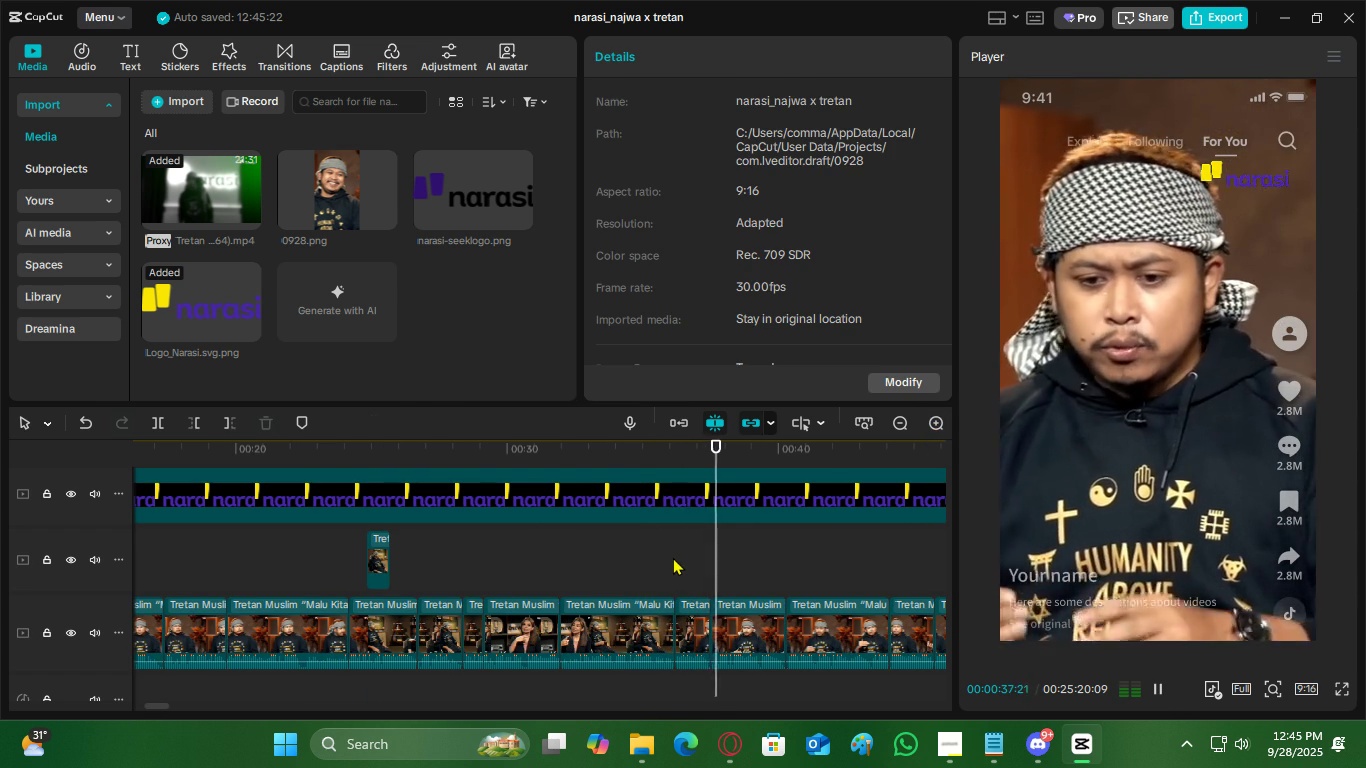 
key(Space)
 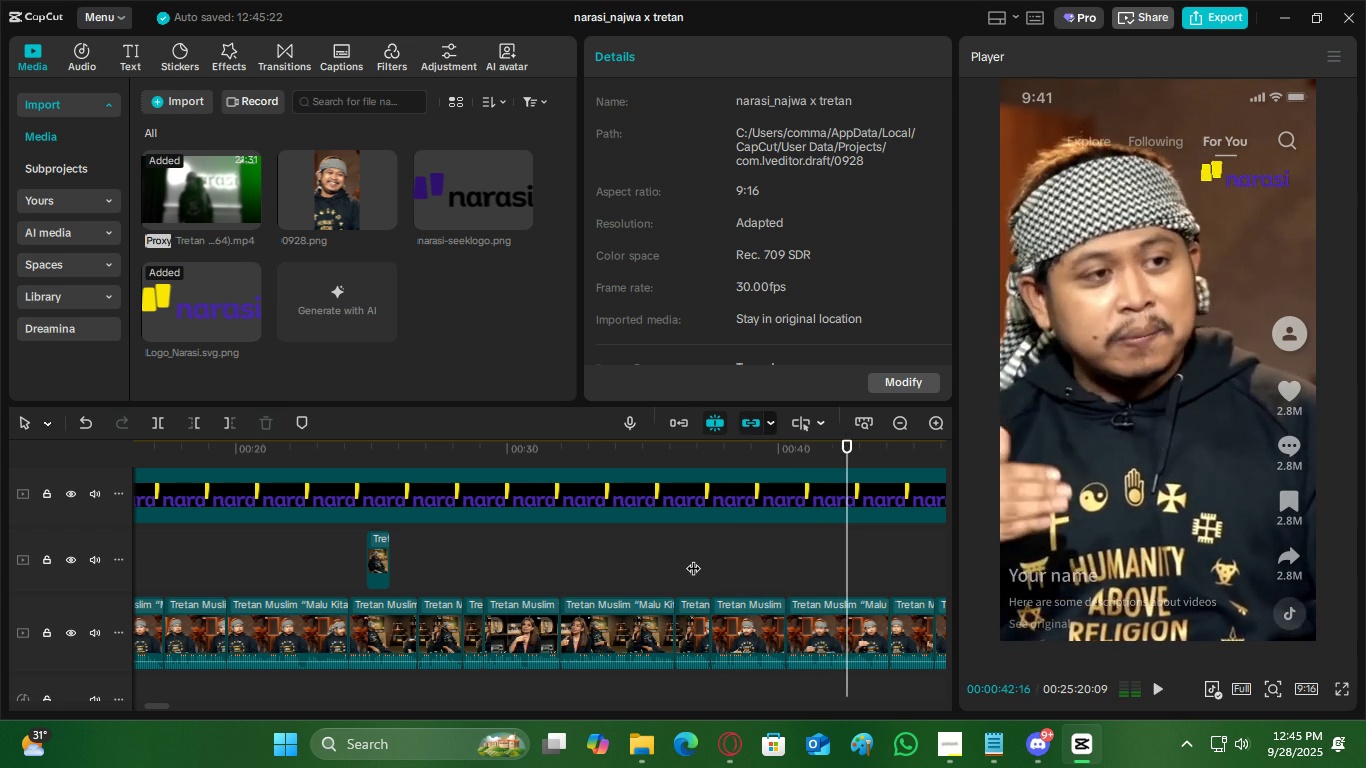 
left_click([693, 558])
 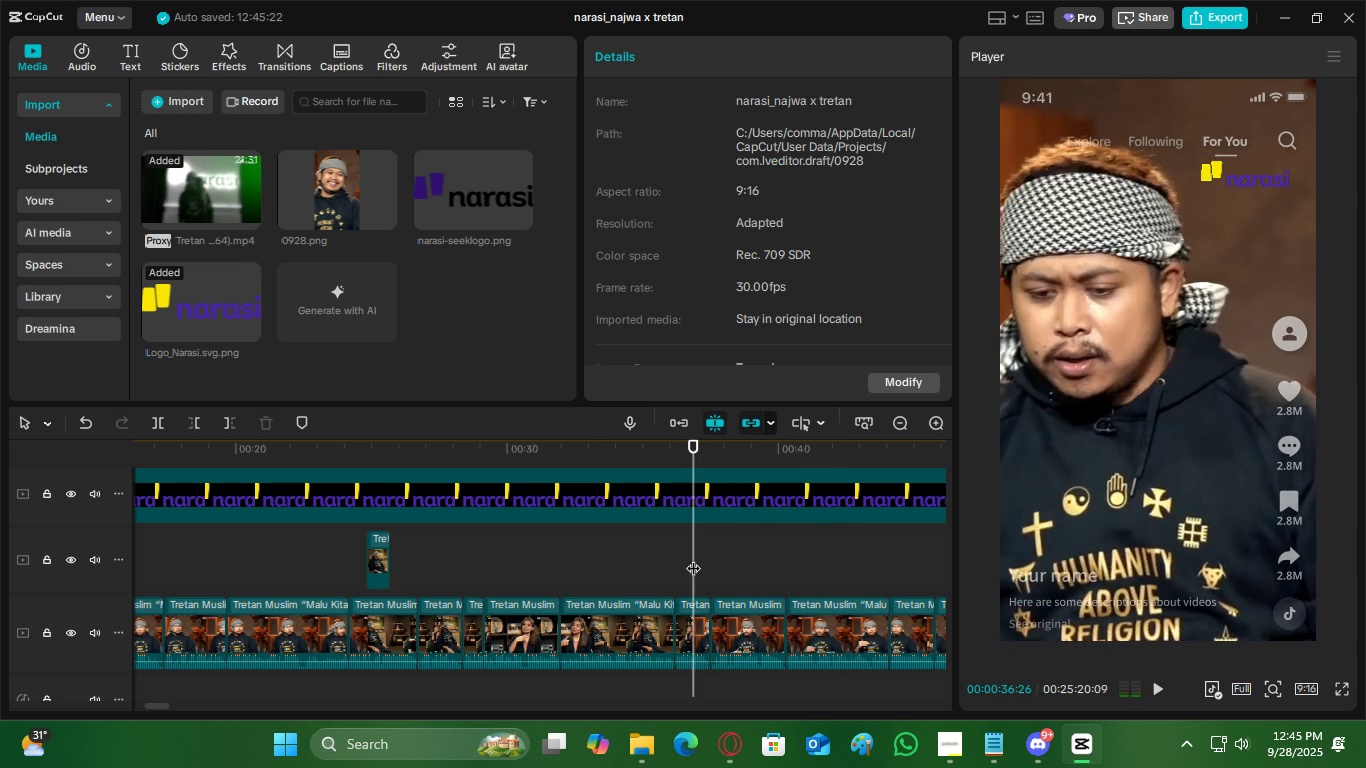 
key(Control+ControlLeft)
 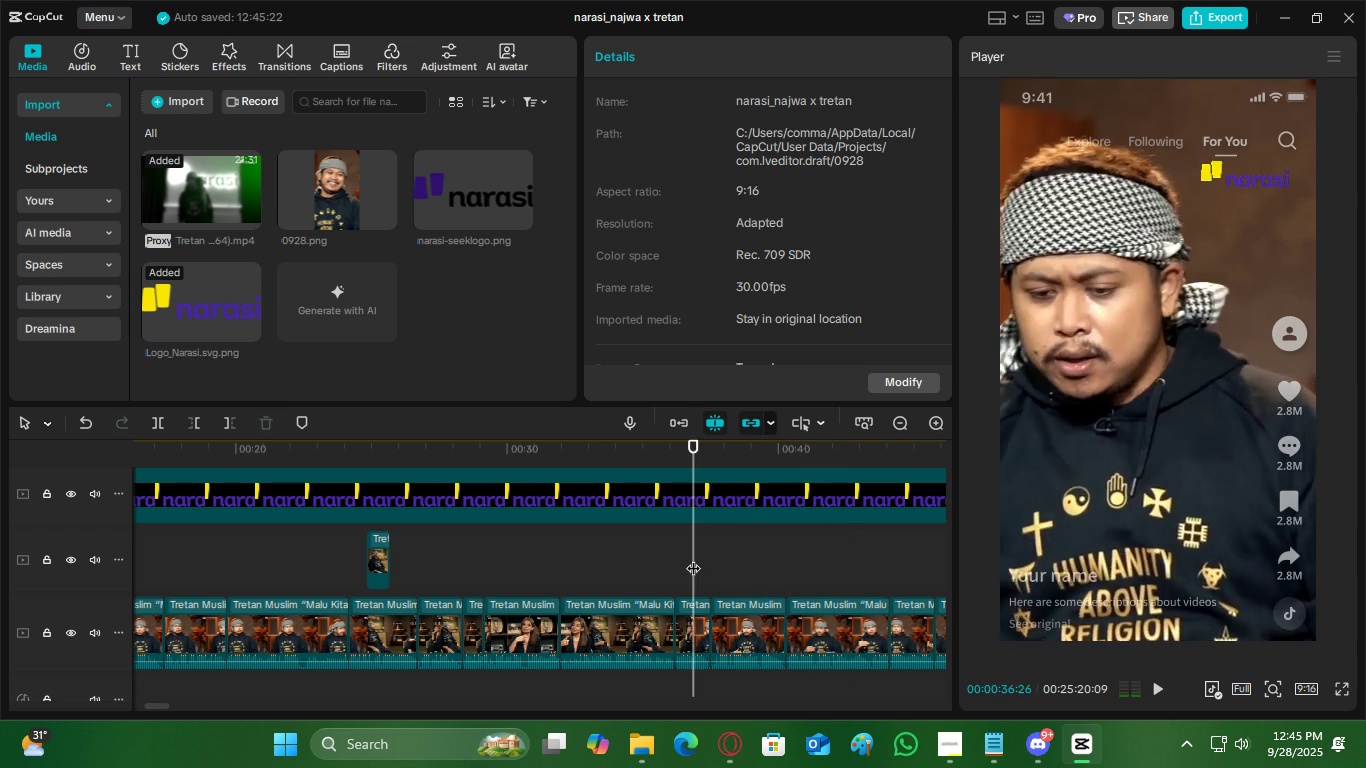 
key(Control+S)
 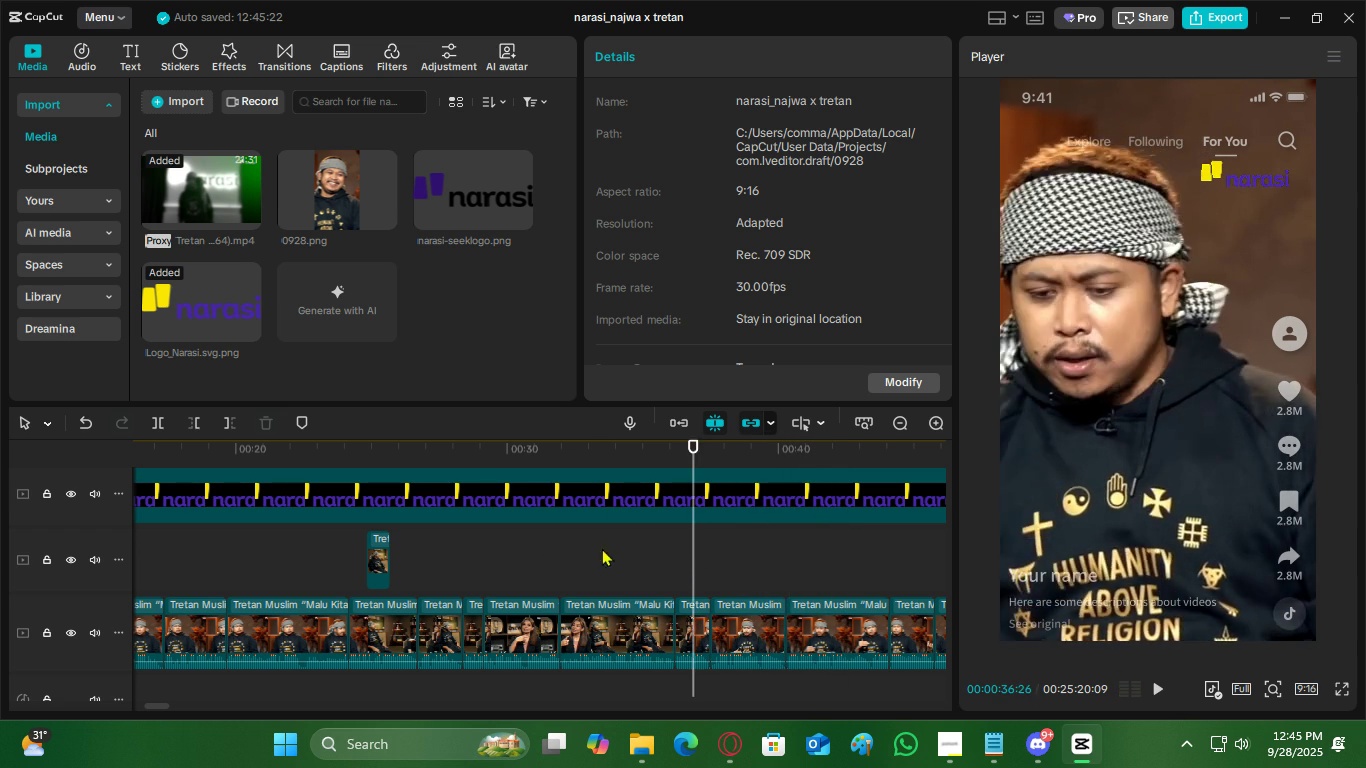 
double_click([602, 548])